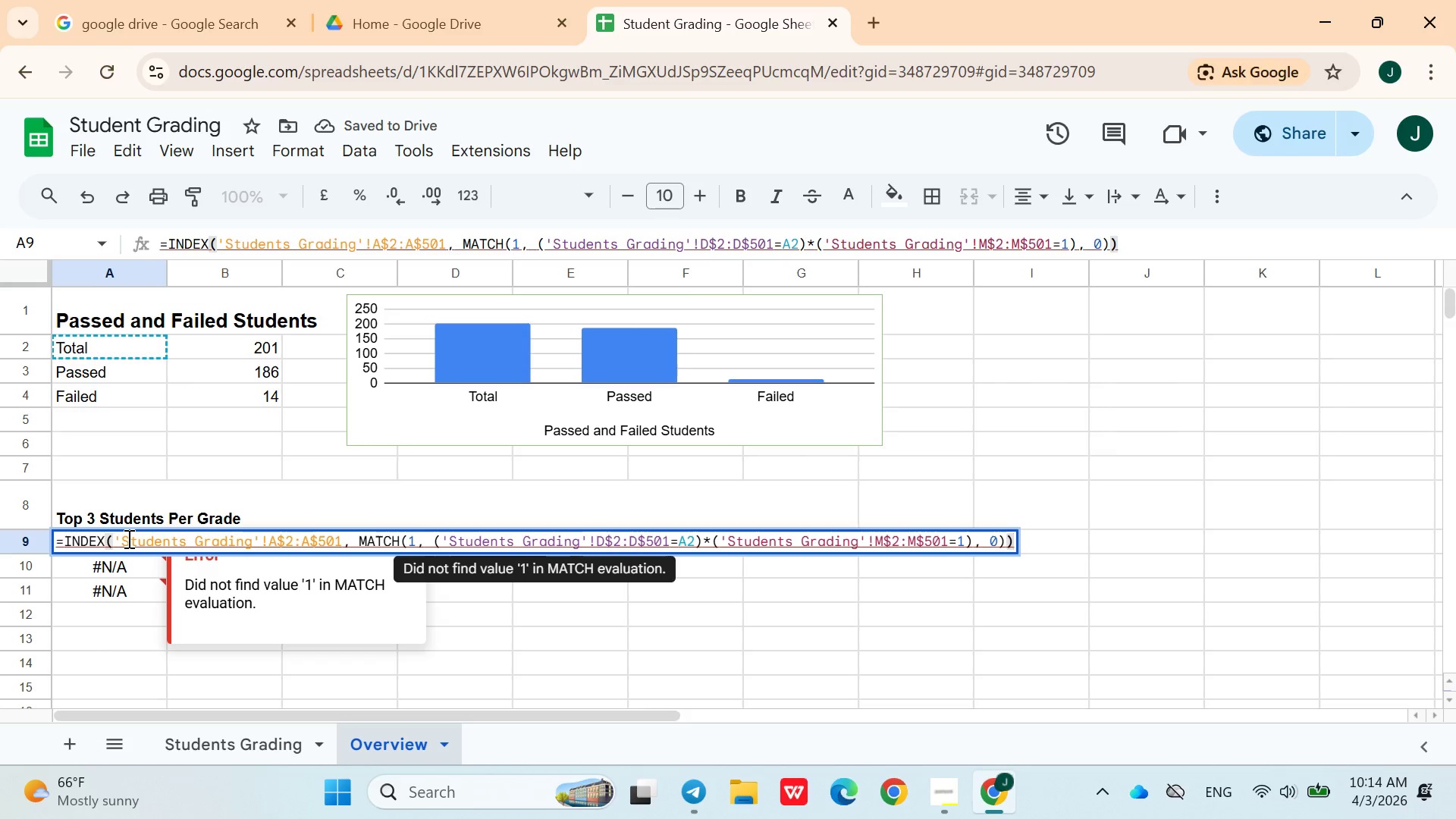 
hold_key(key=Enter, duration=13.92)
 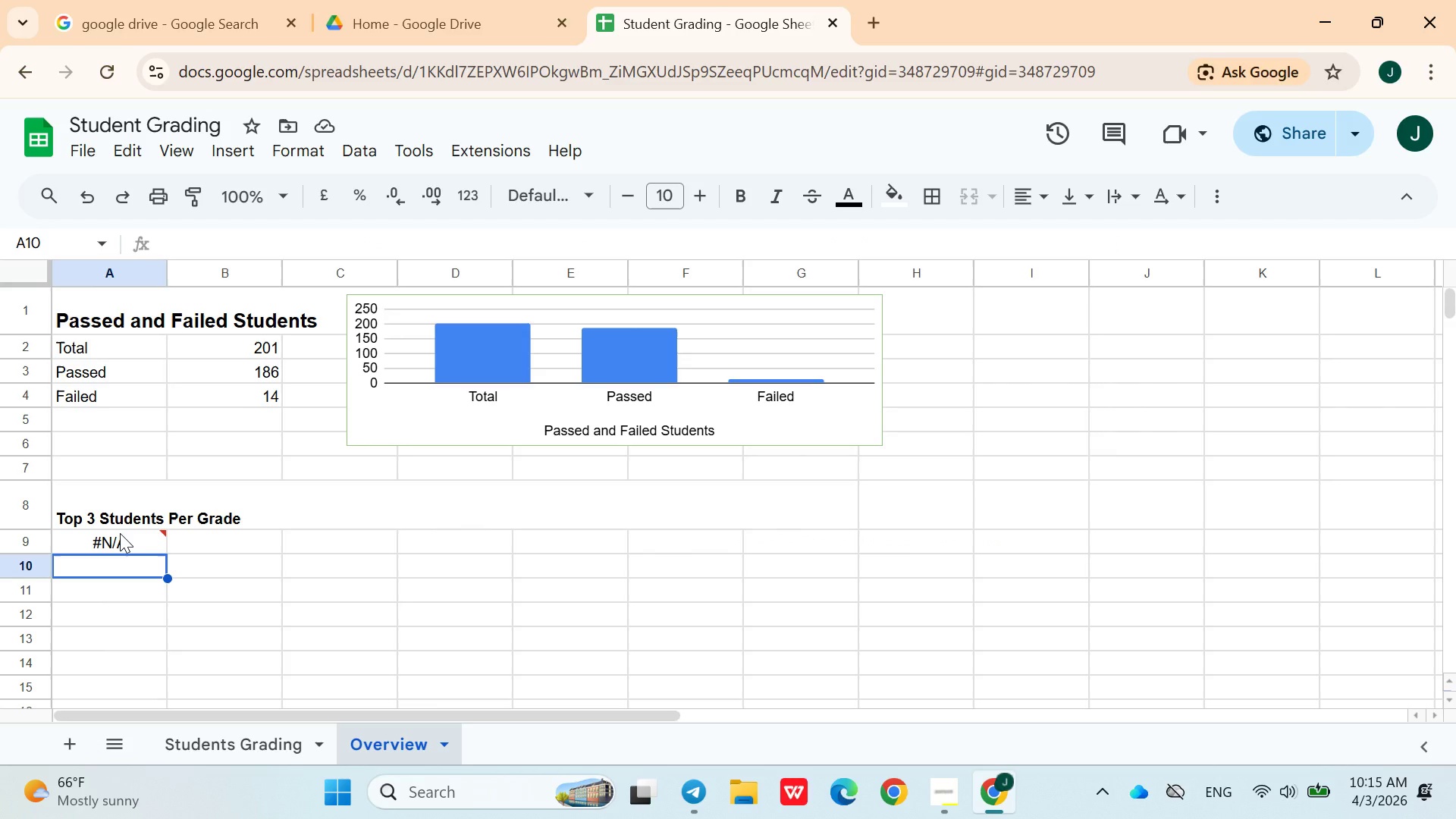 
left_click([112, 592])
 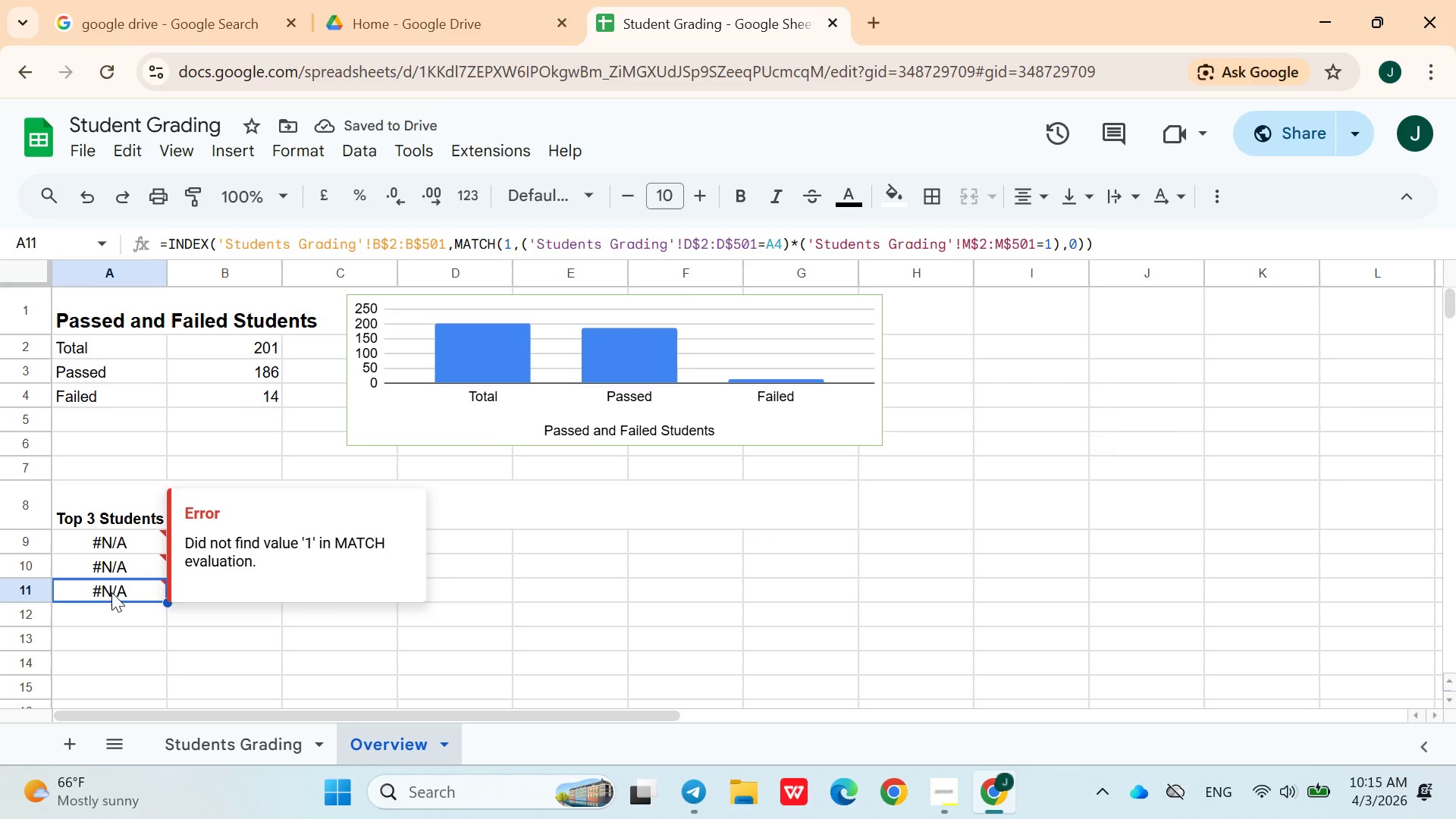 
double_click([112, 592])
 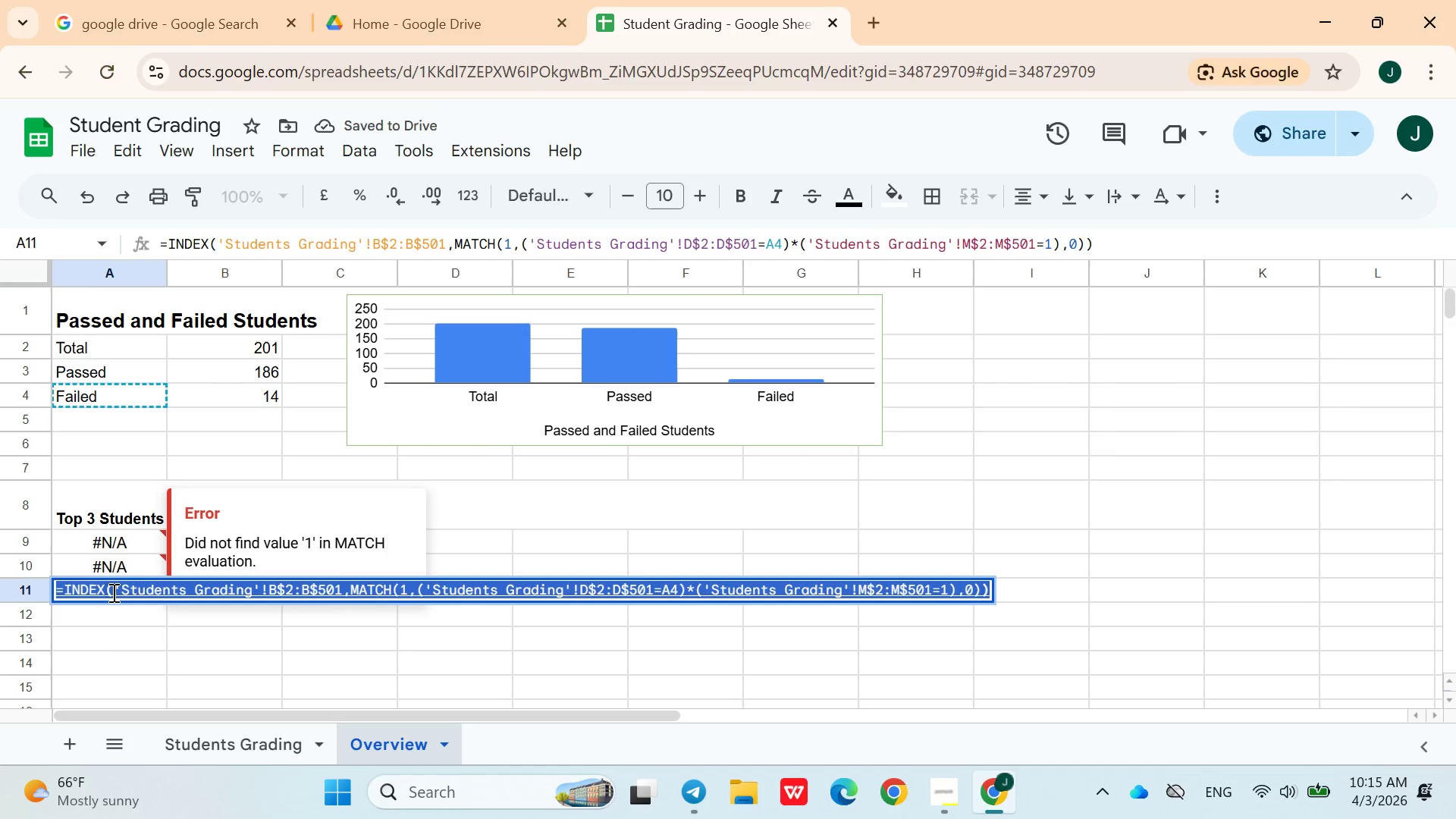 
triple_click([112, 592])
 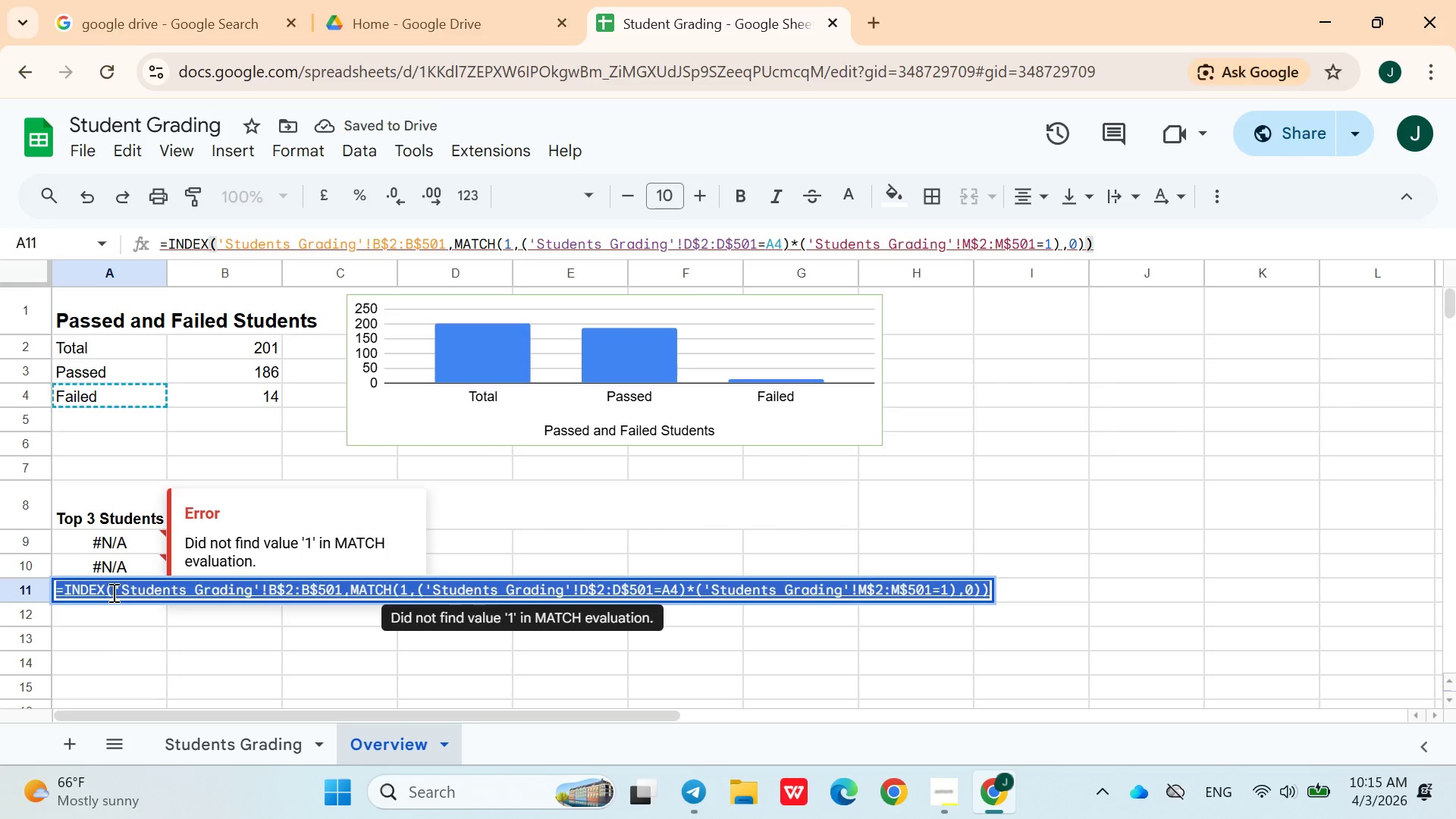 
key(Backspace)
 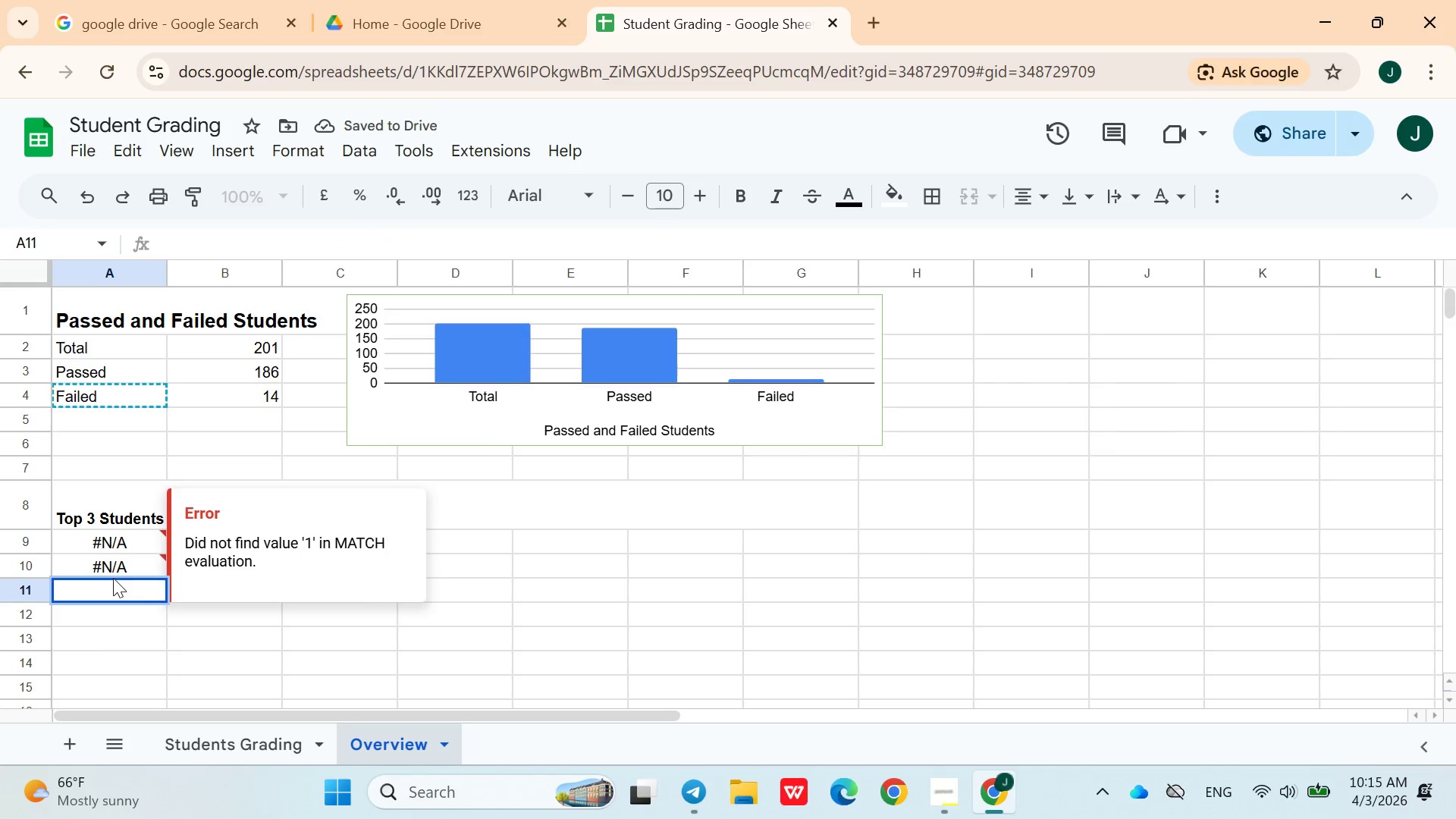 
double_click([113, 578])
 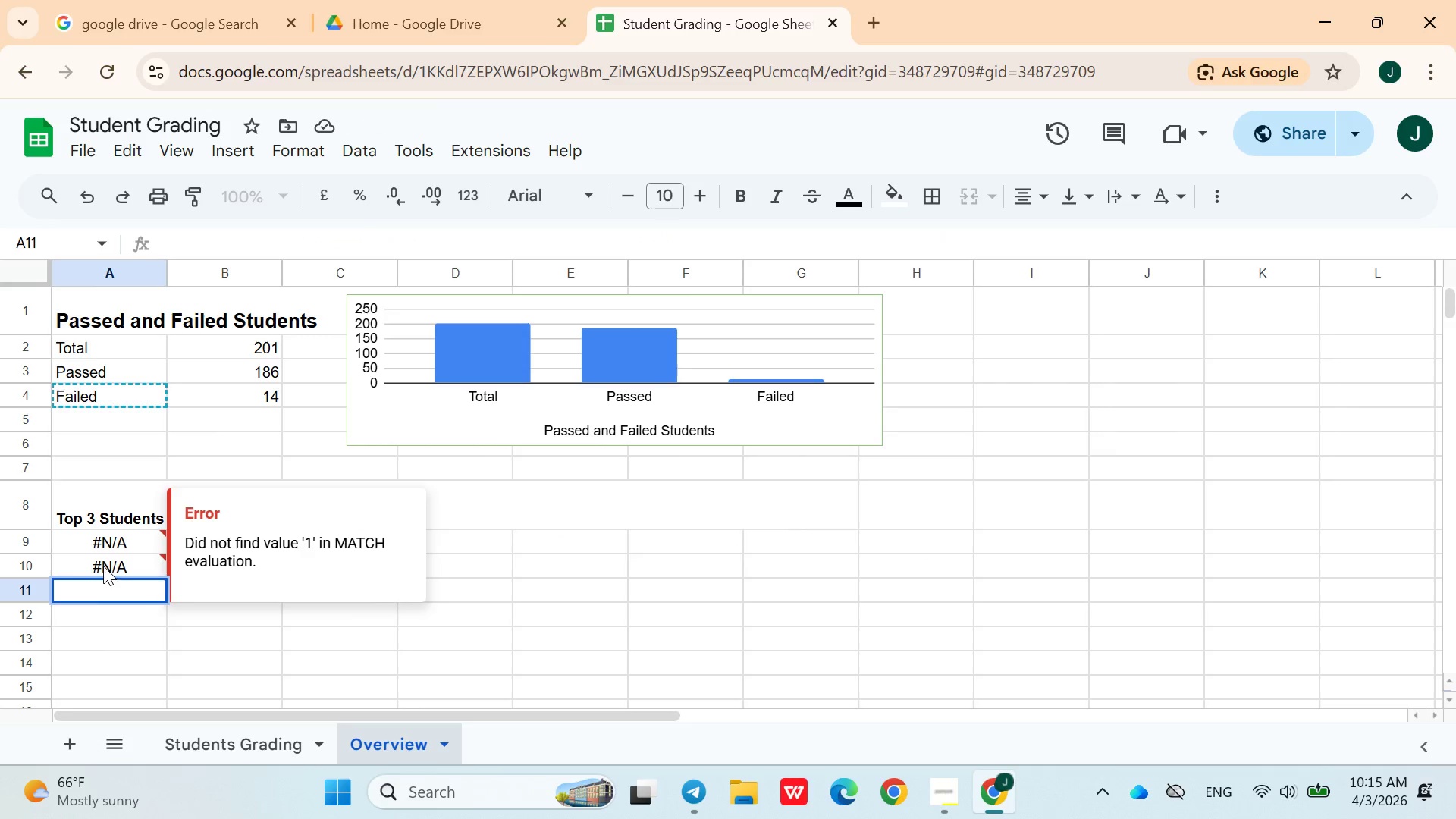 
double_click([103, 566])
 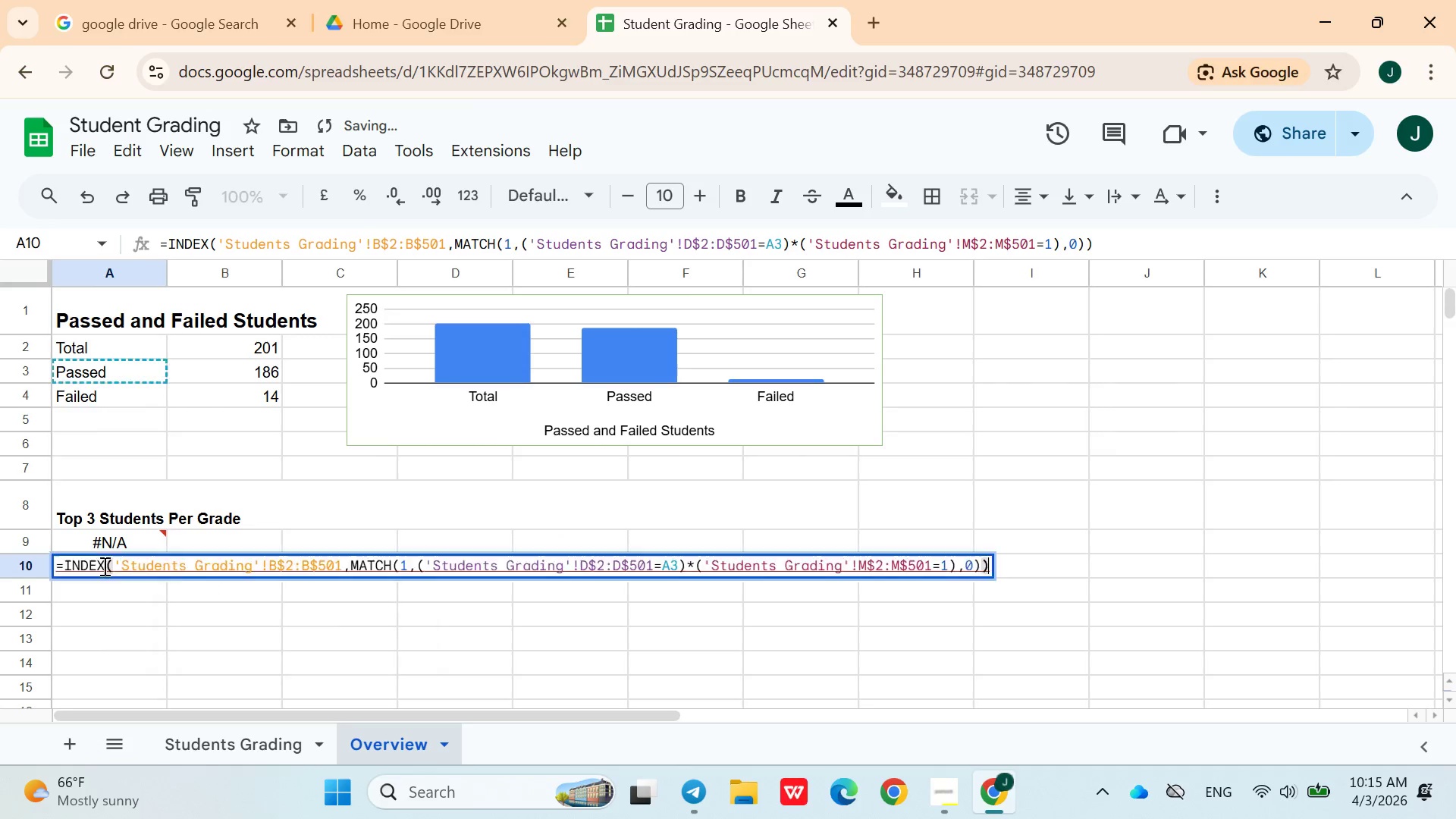 
triple_click([103, 566])
 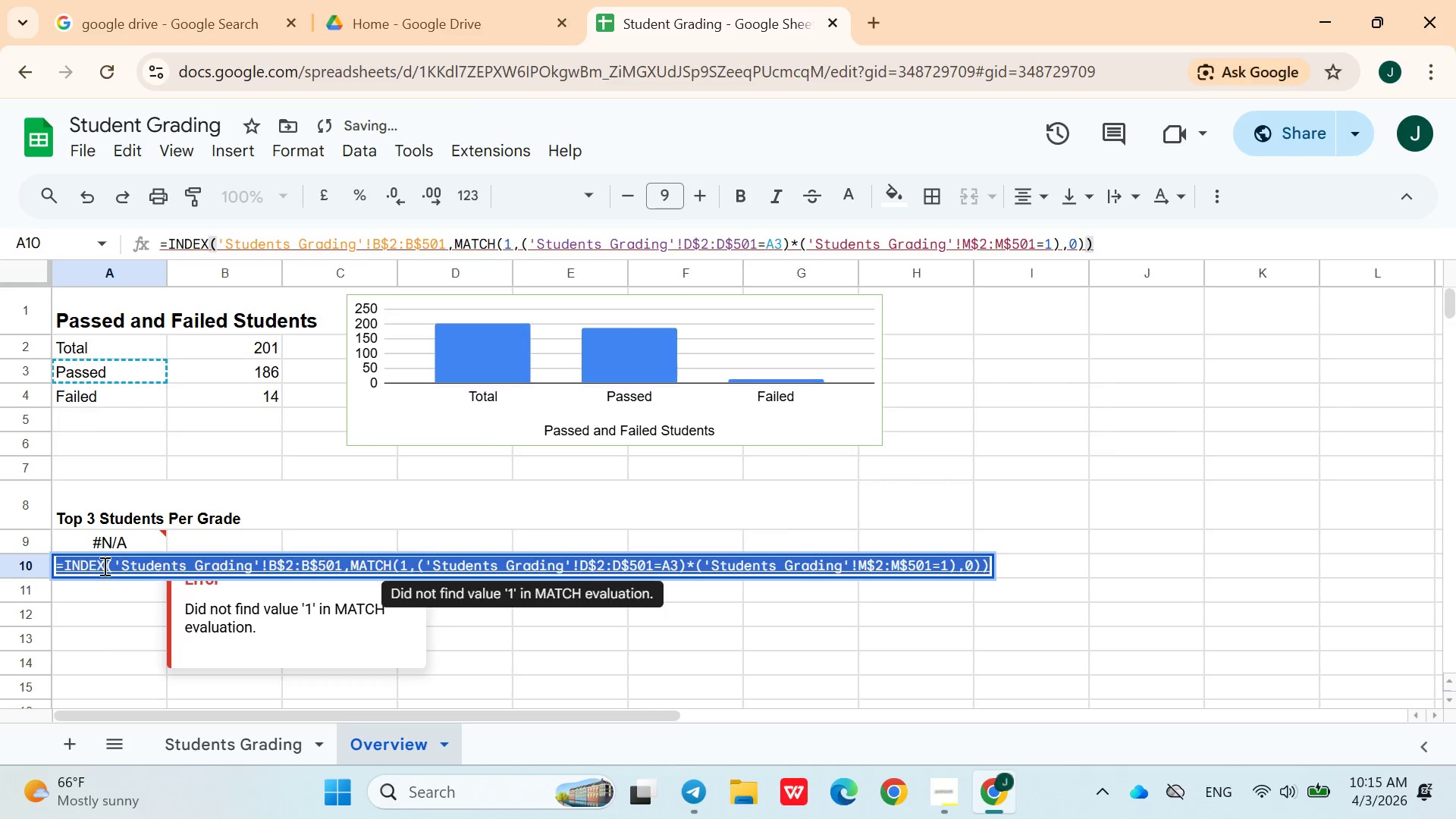 
key(Backspace)
 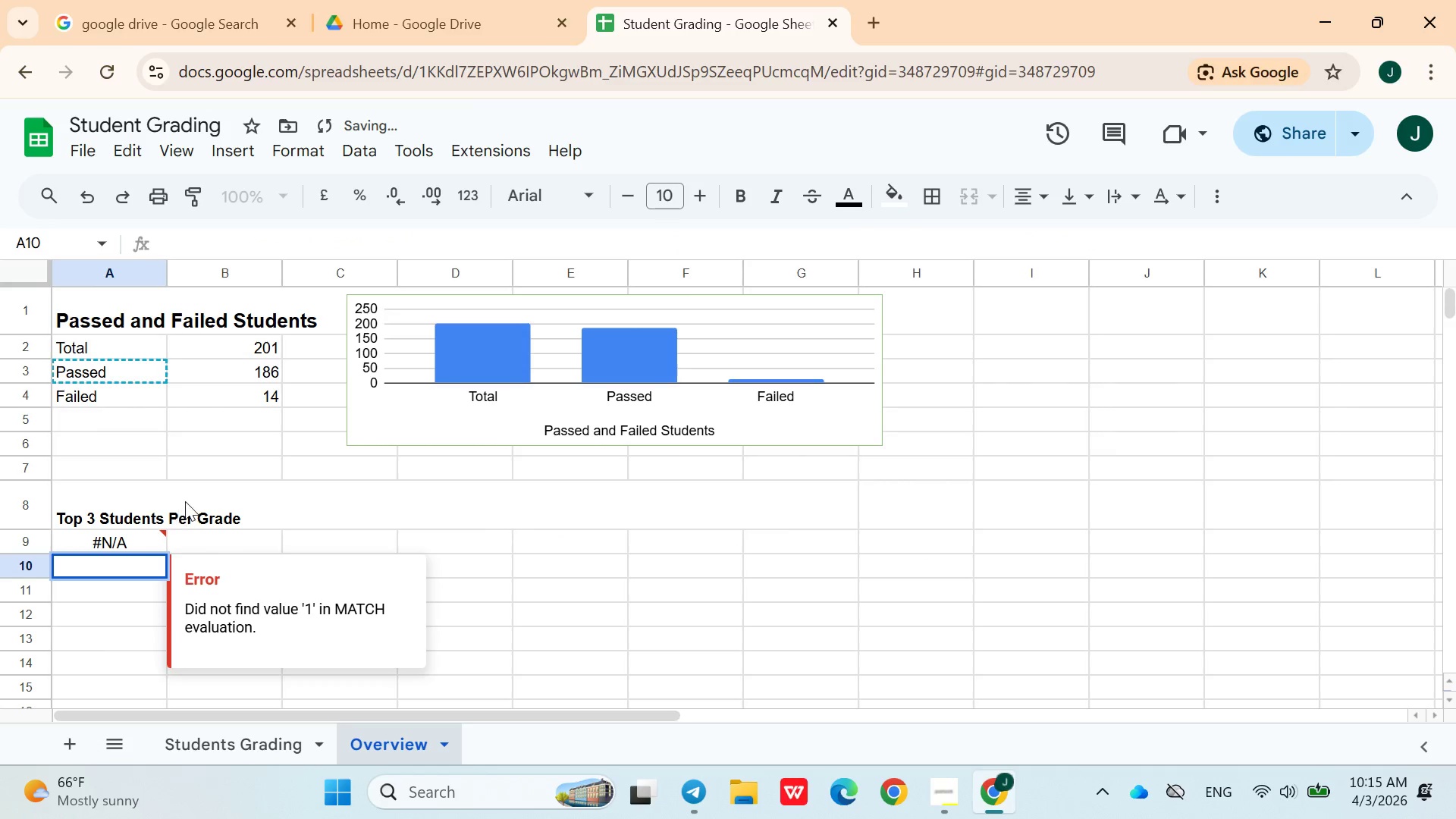 
left_click([196, 492])
 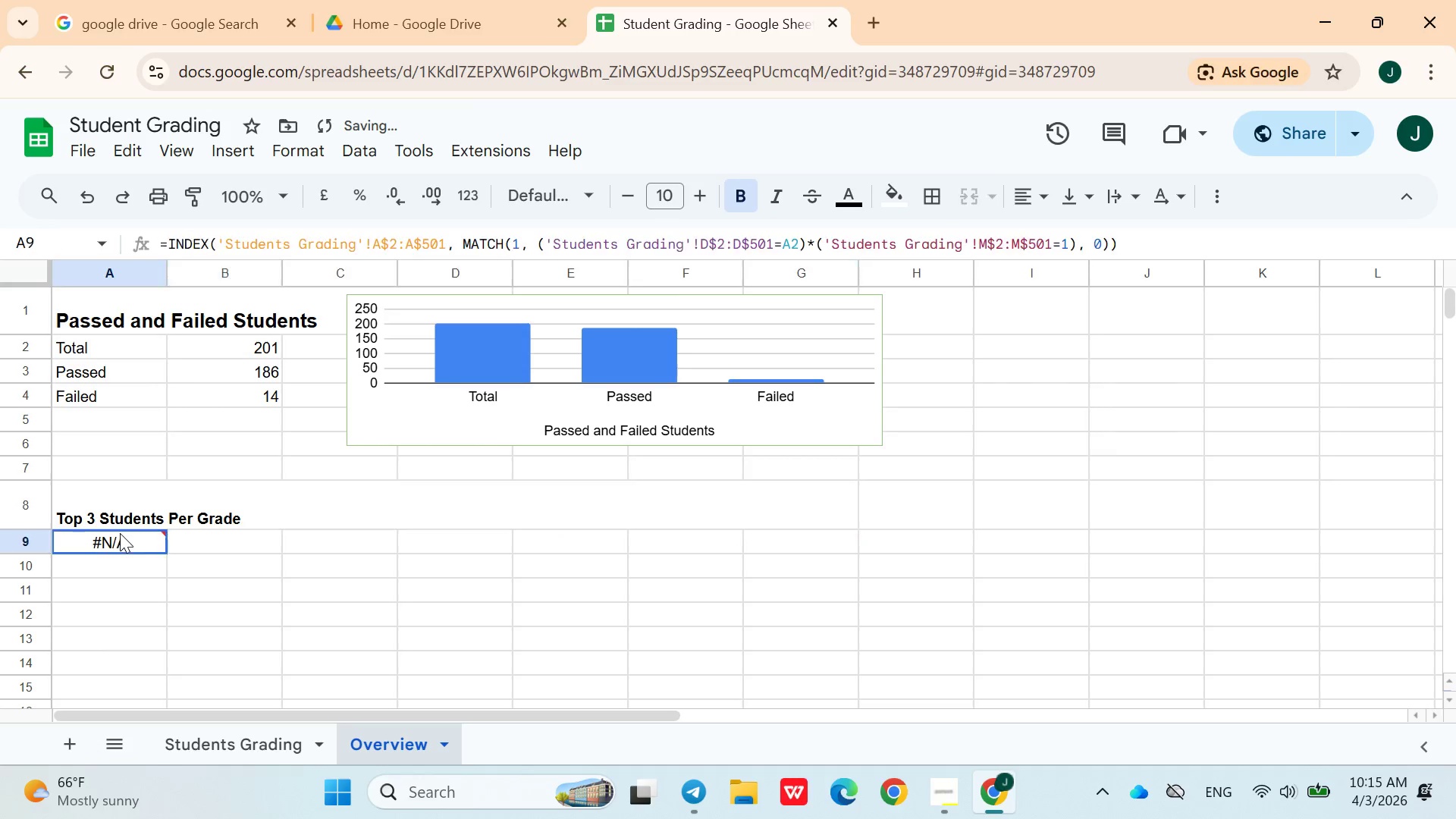 
double_click([120, 533])
 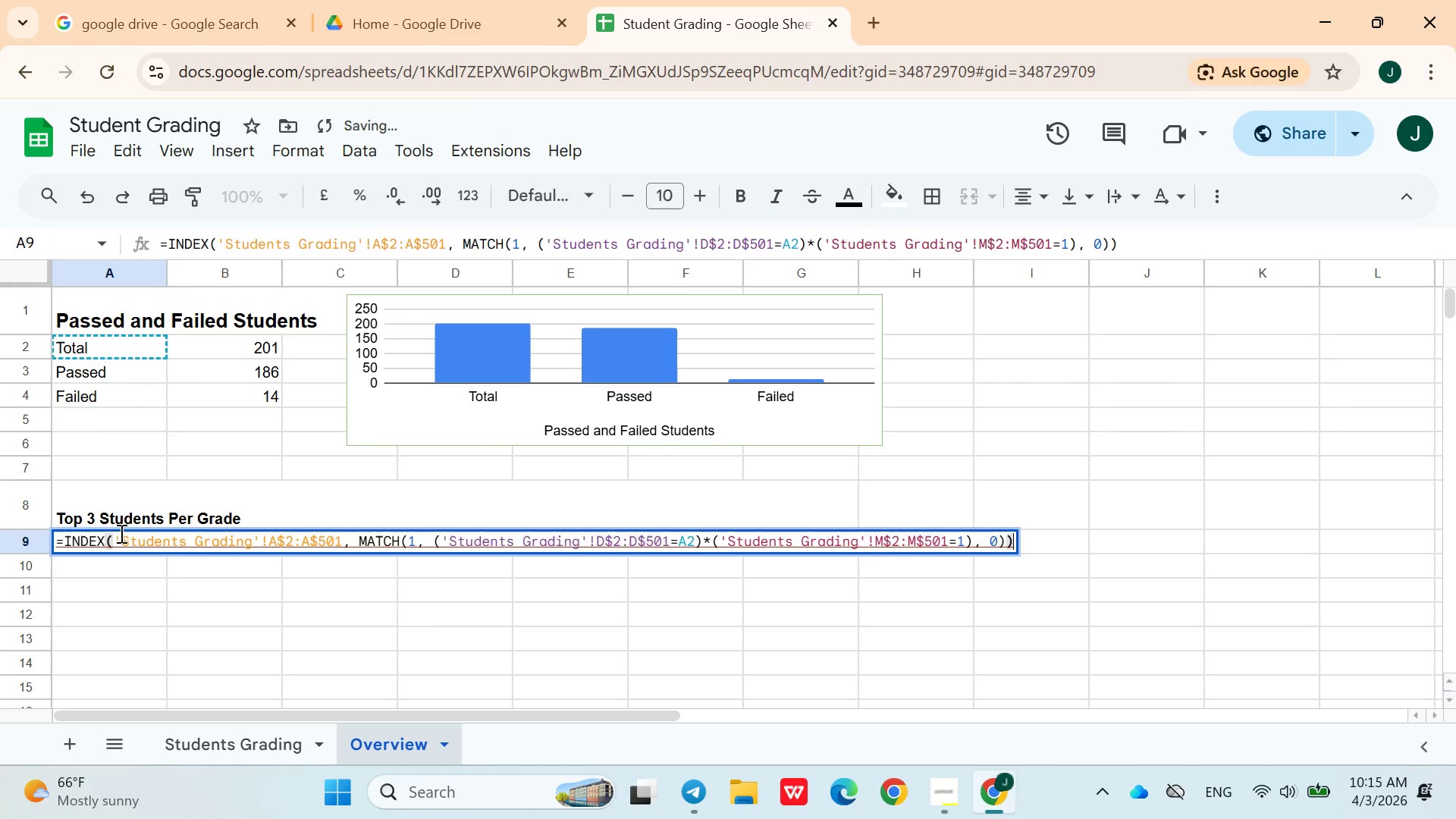 
triple_click([120, 533])
 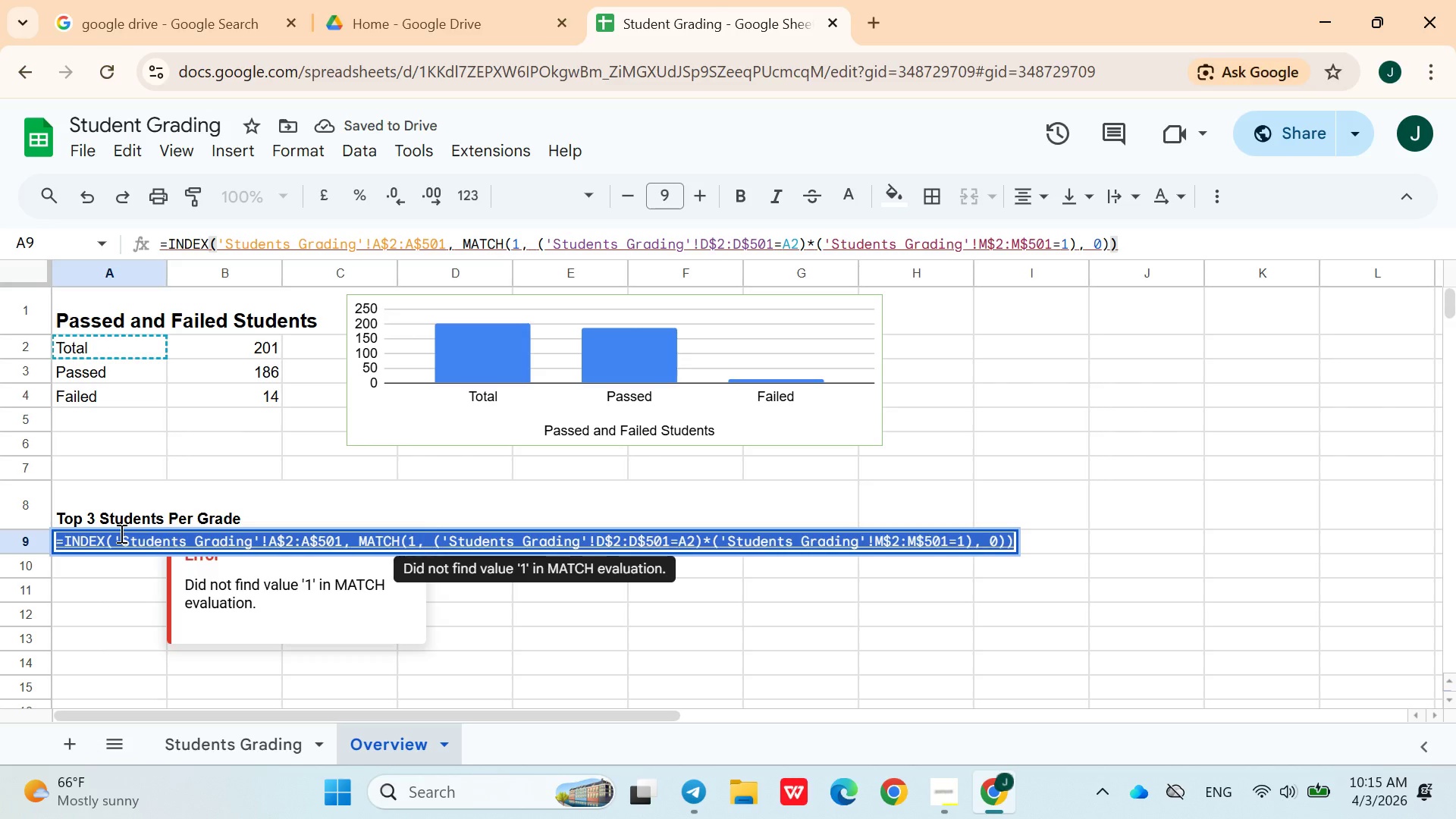 
key(ArrowRight)
 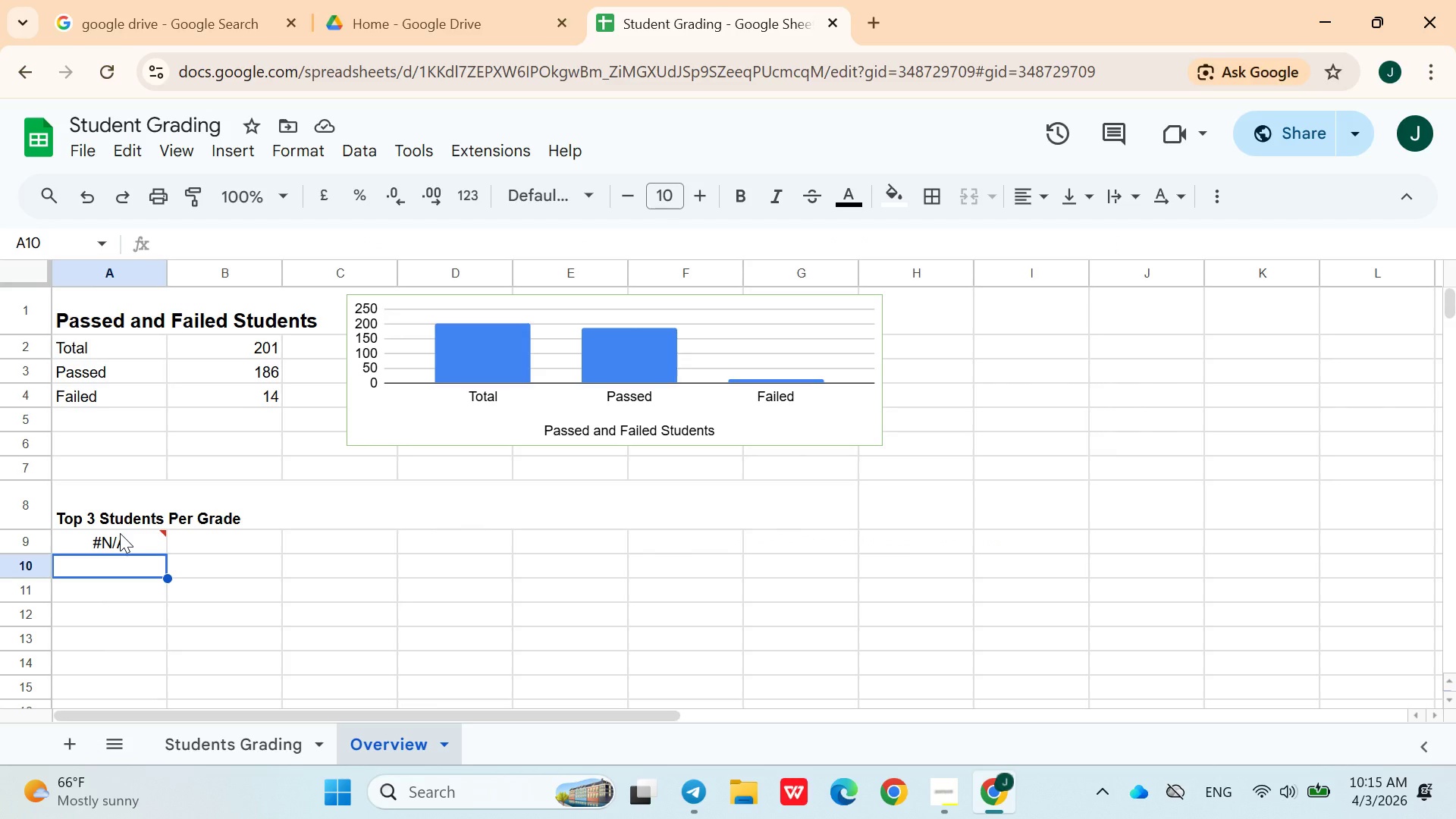 
left_click([146, 543])
 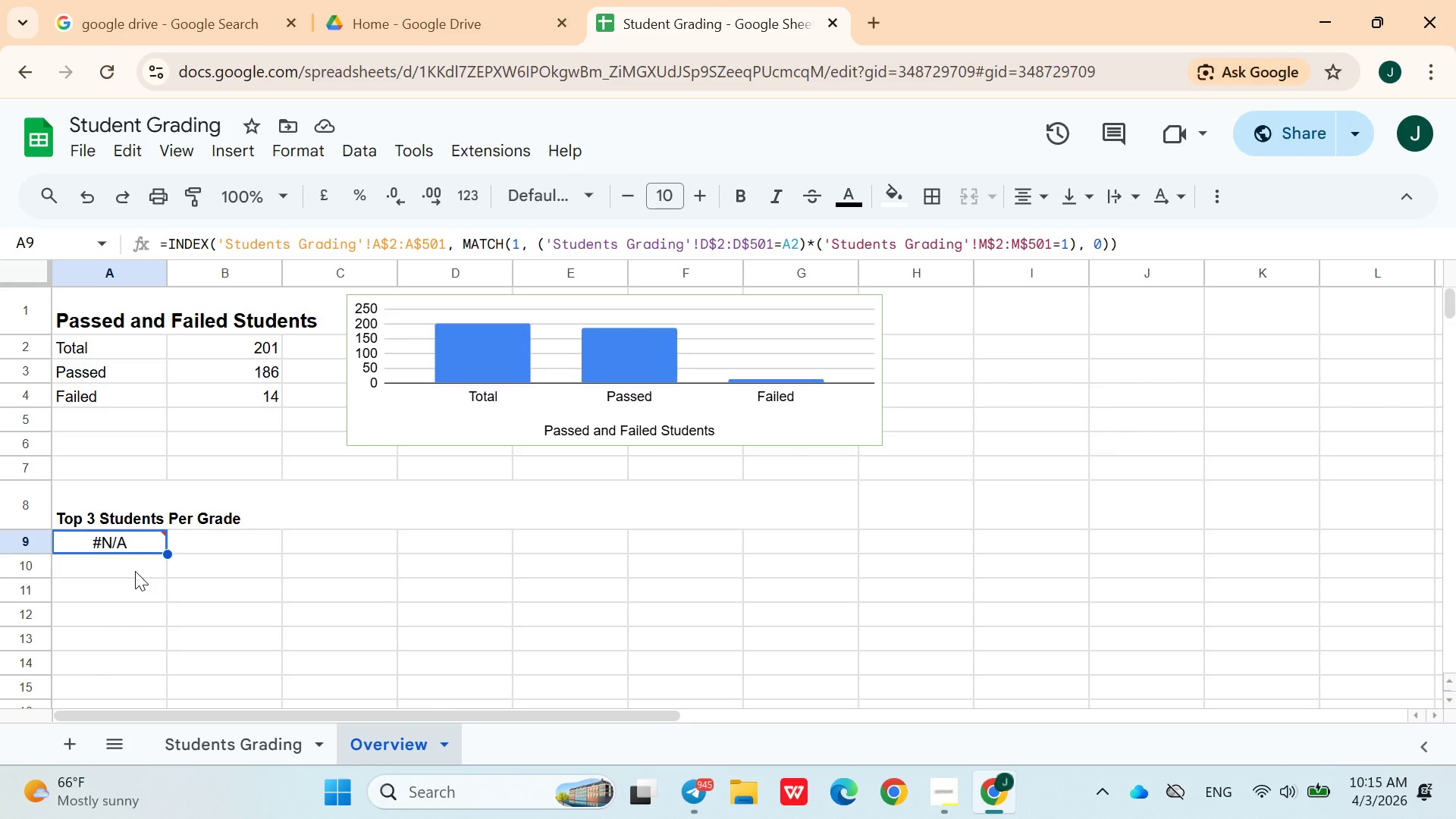 
wait(18.26)
 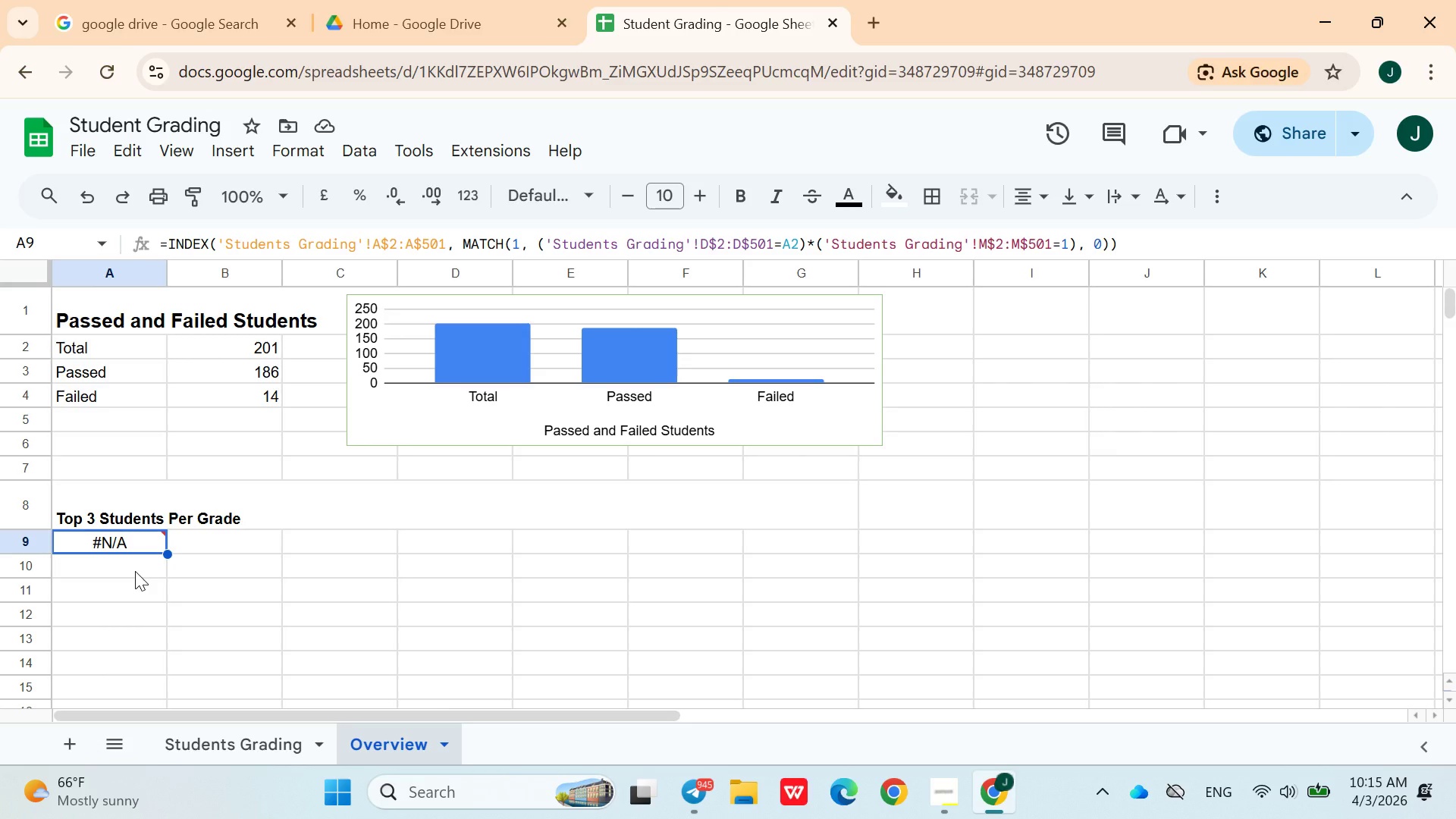 
double_click([127, 544])
 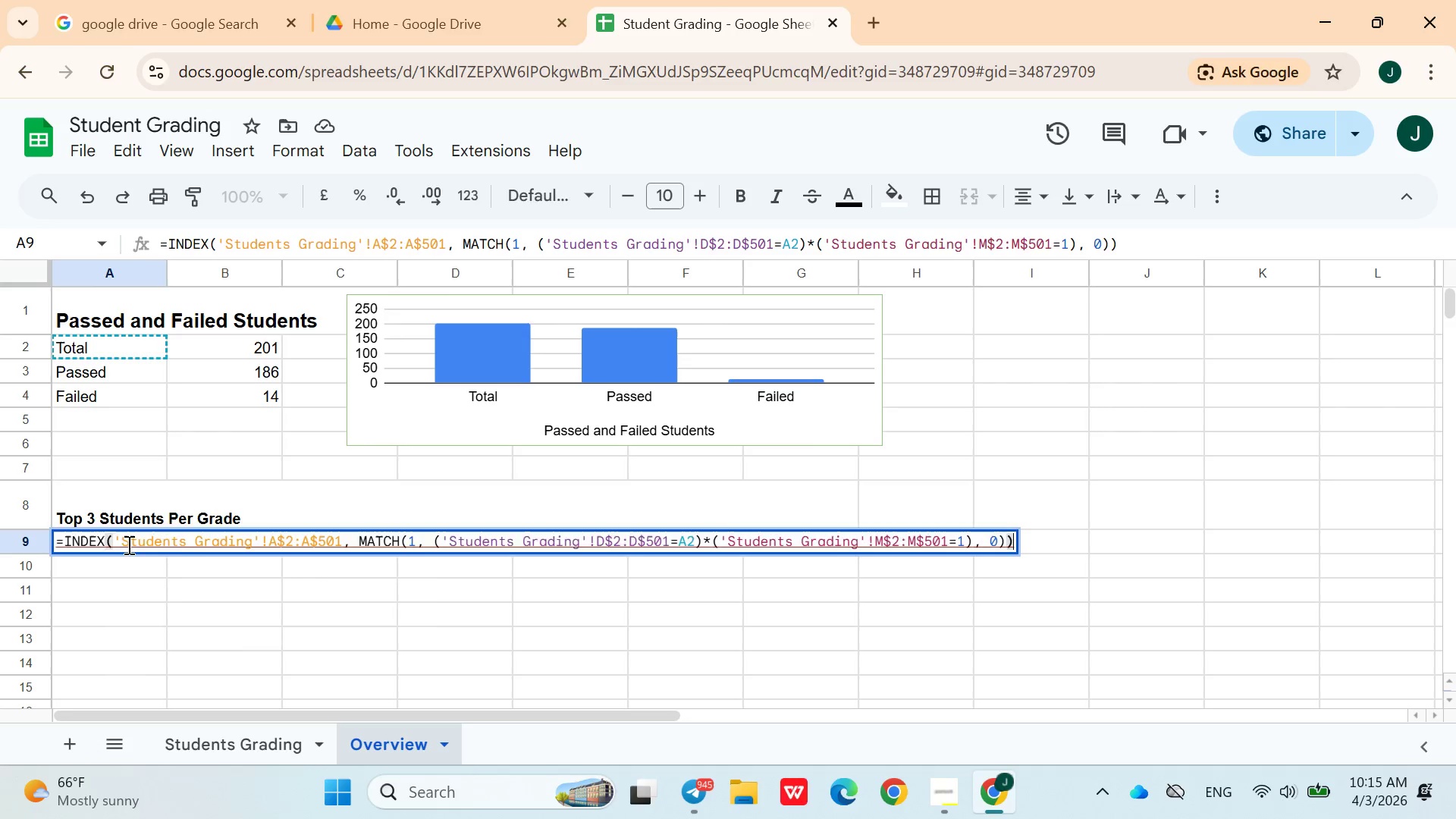 
triple_click([127, 544])
 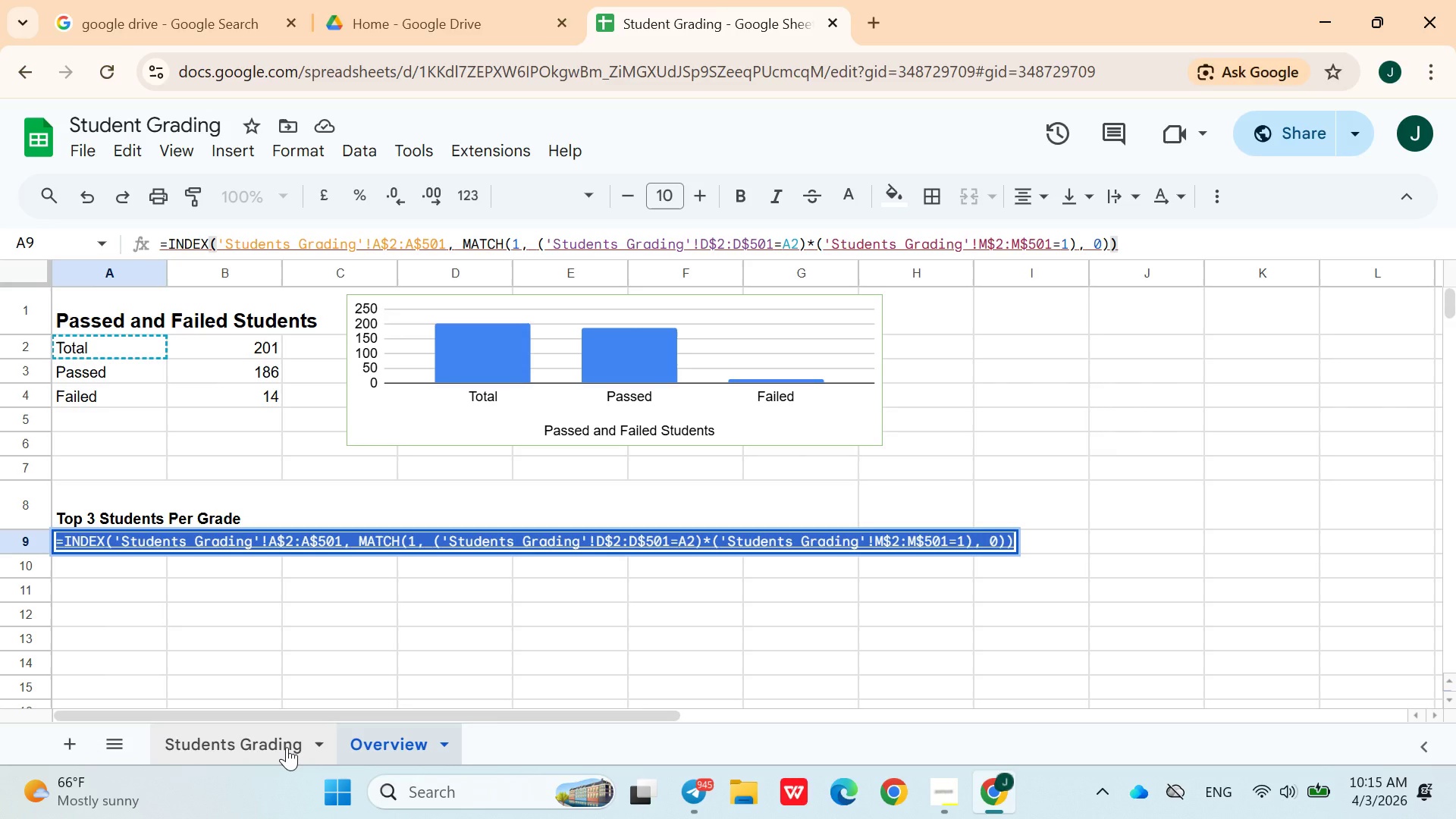 
left_click([287, 747])
 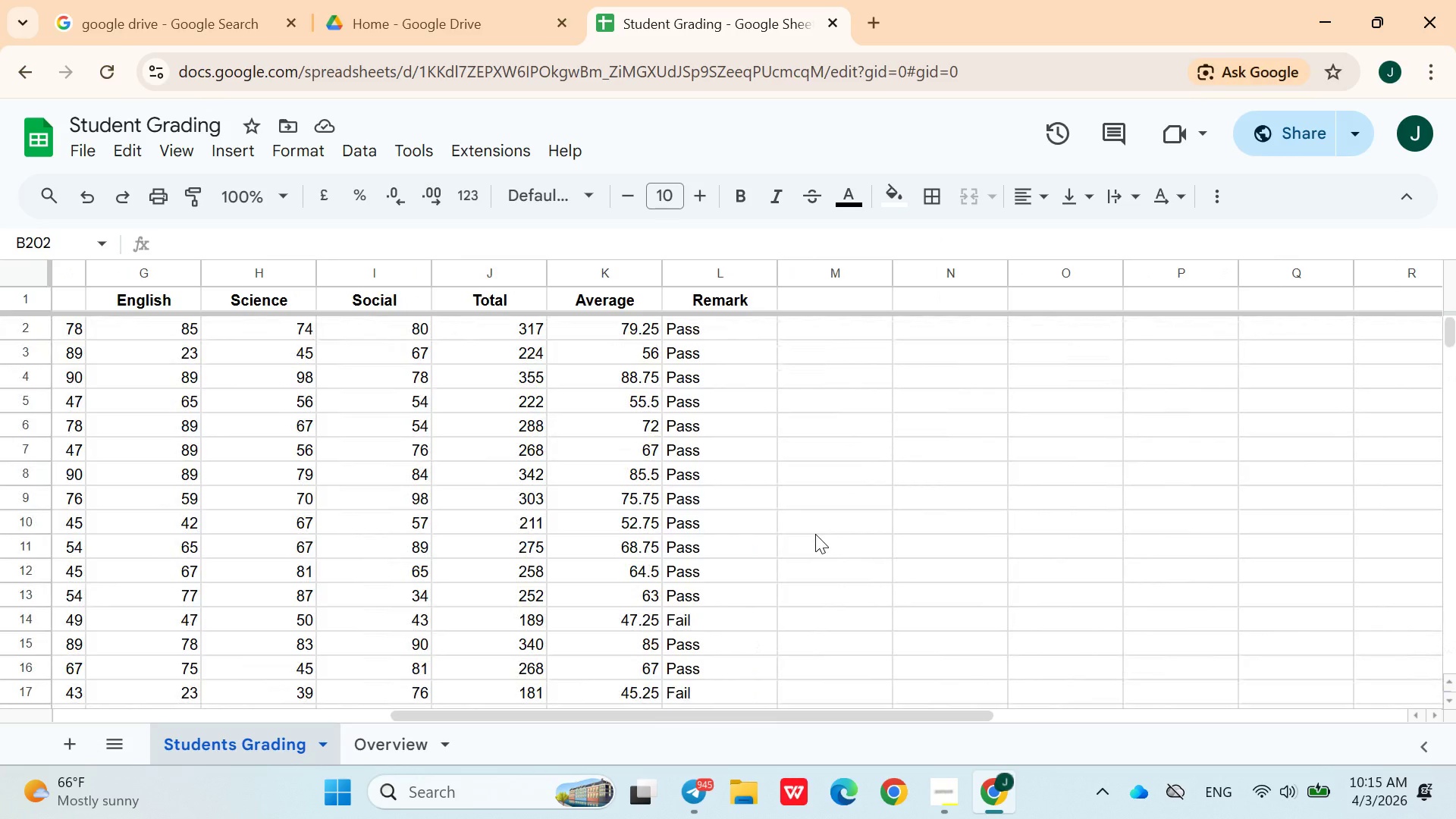 
wait(5.83)
 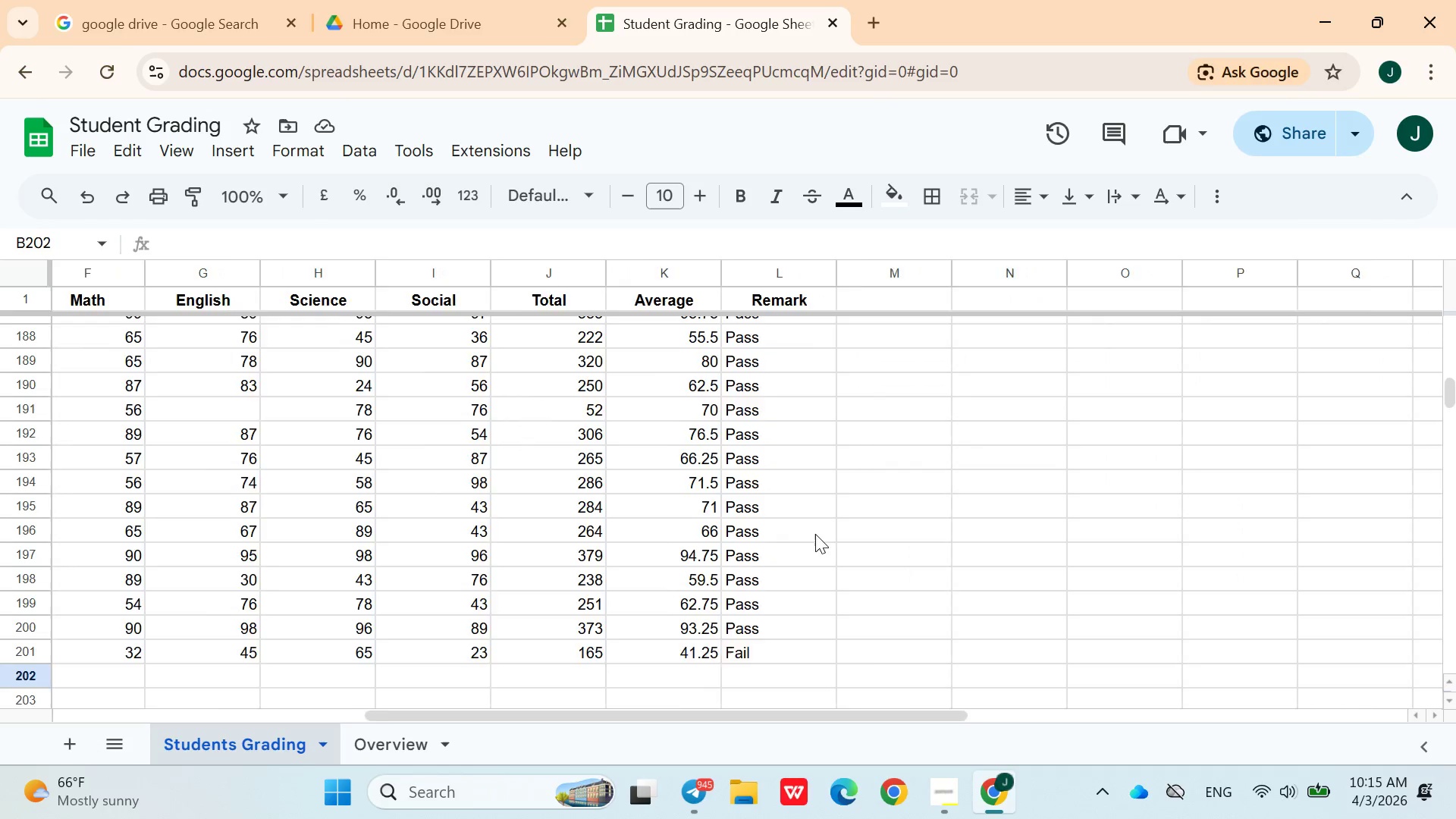 
left_click([813, 298])
 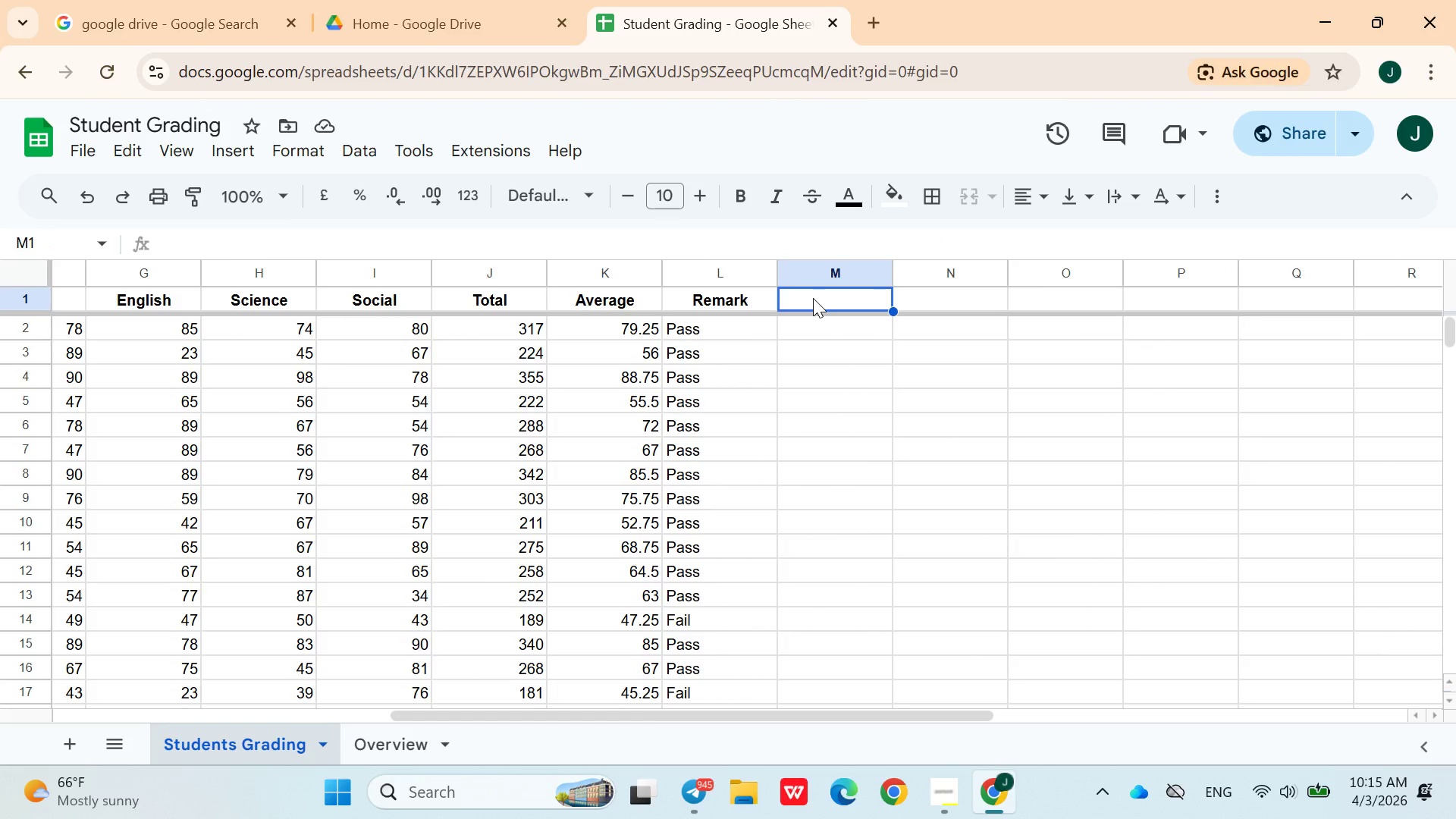 
type(Rank)
key(Backspace)
key(Backspace)
key(Backspace)
key(Backspace)
 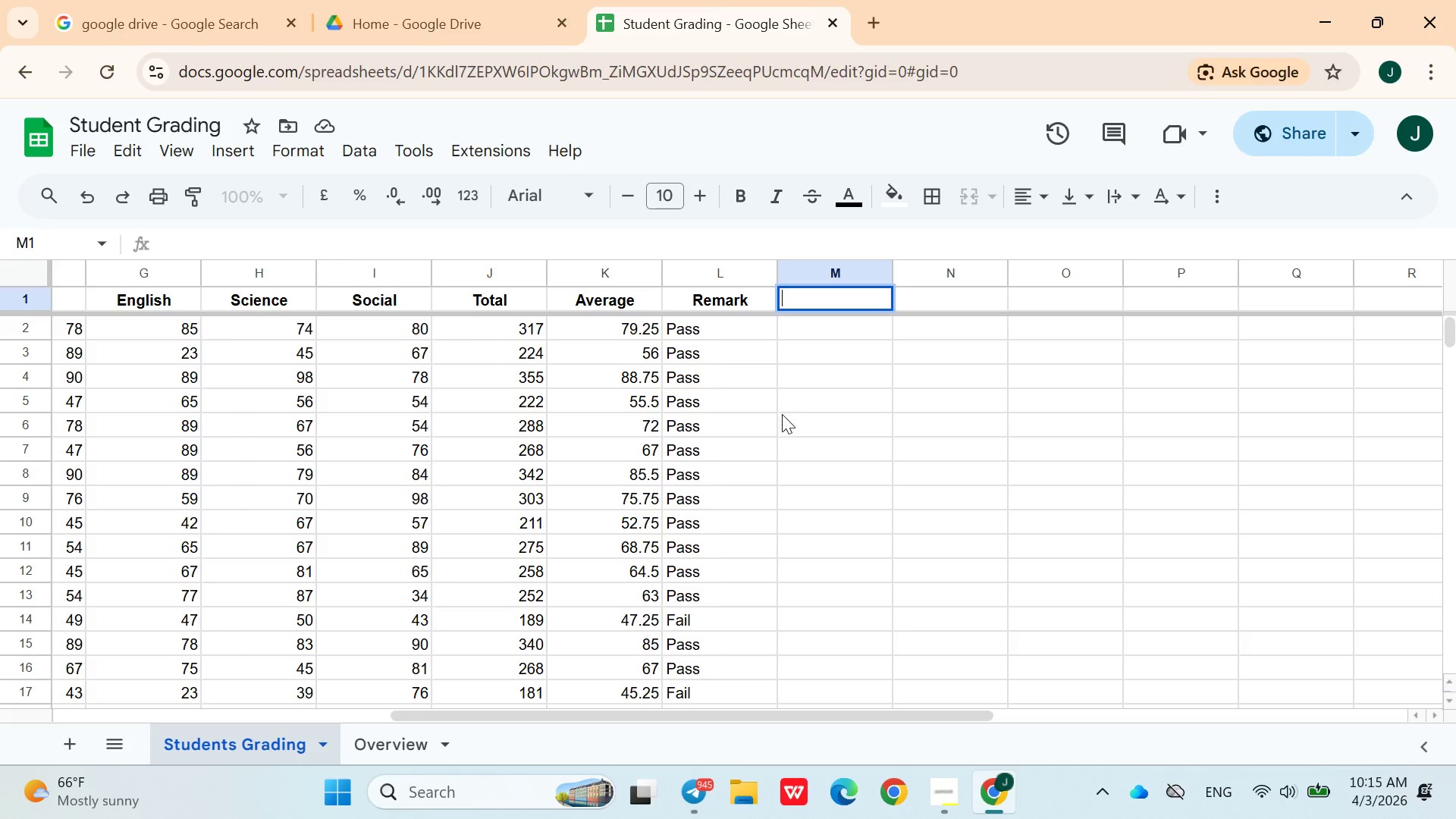 
left_click([777, 498])
 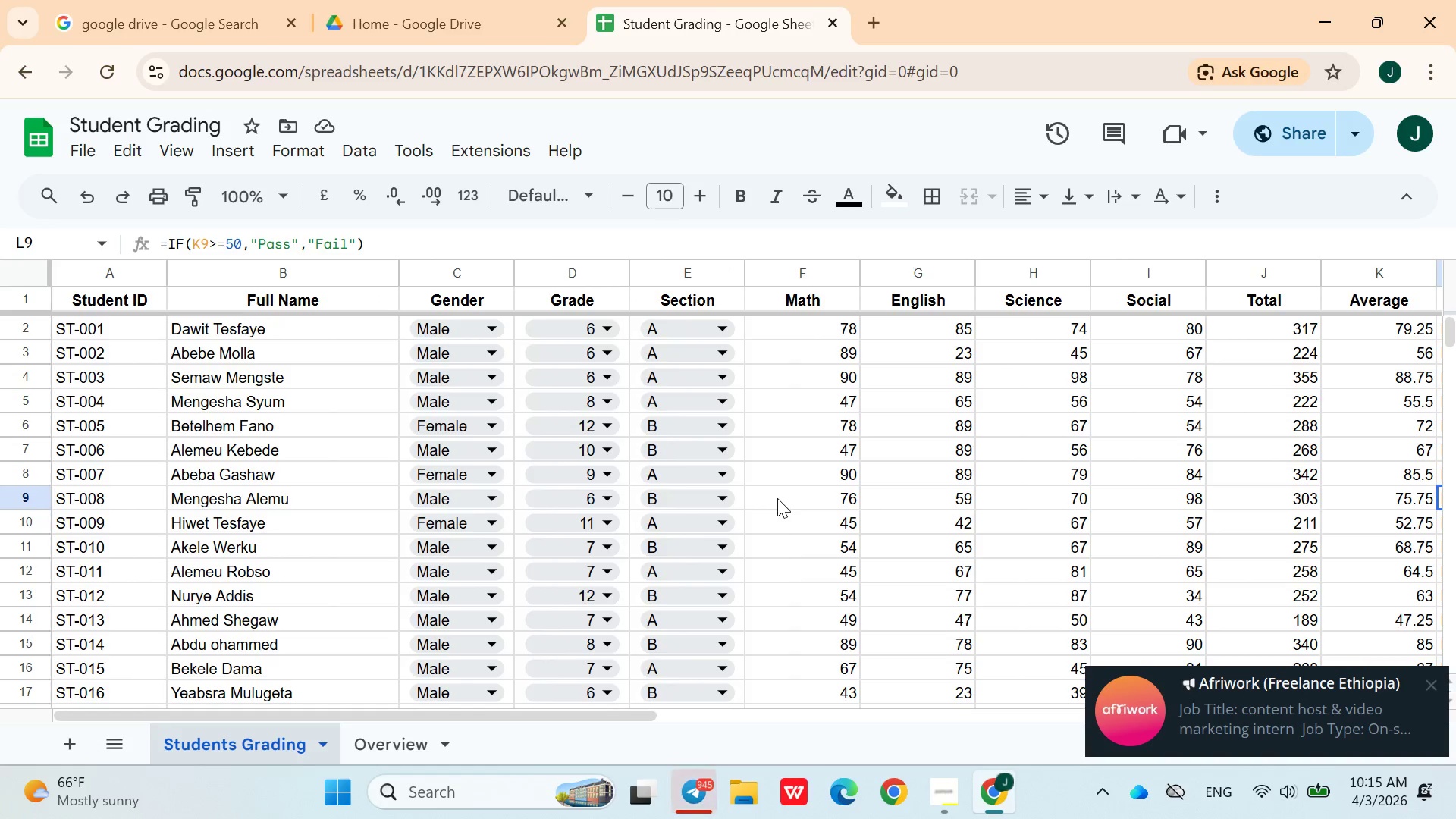 
wait(6.69)
 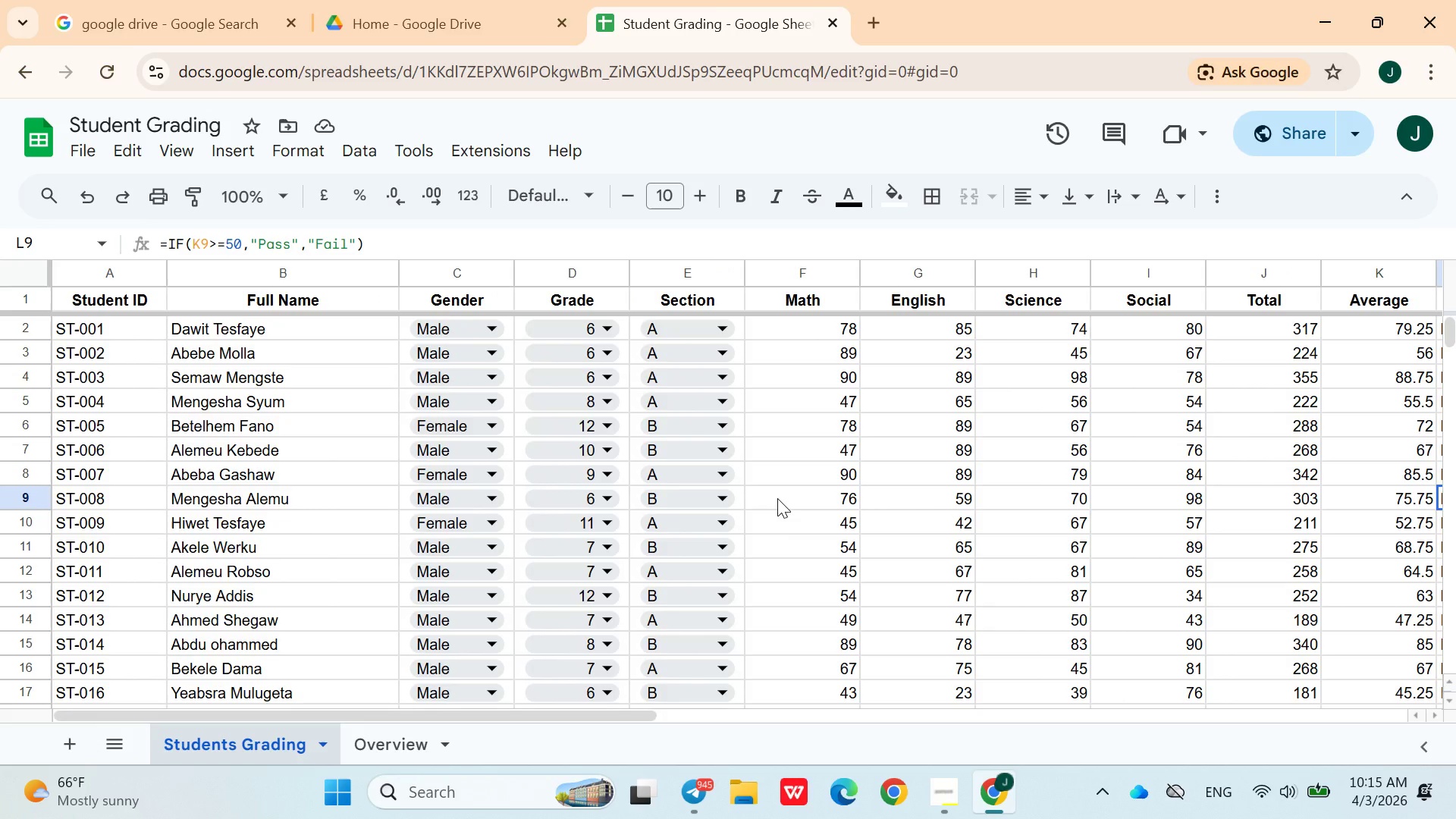 
left_click([1137, 548])
 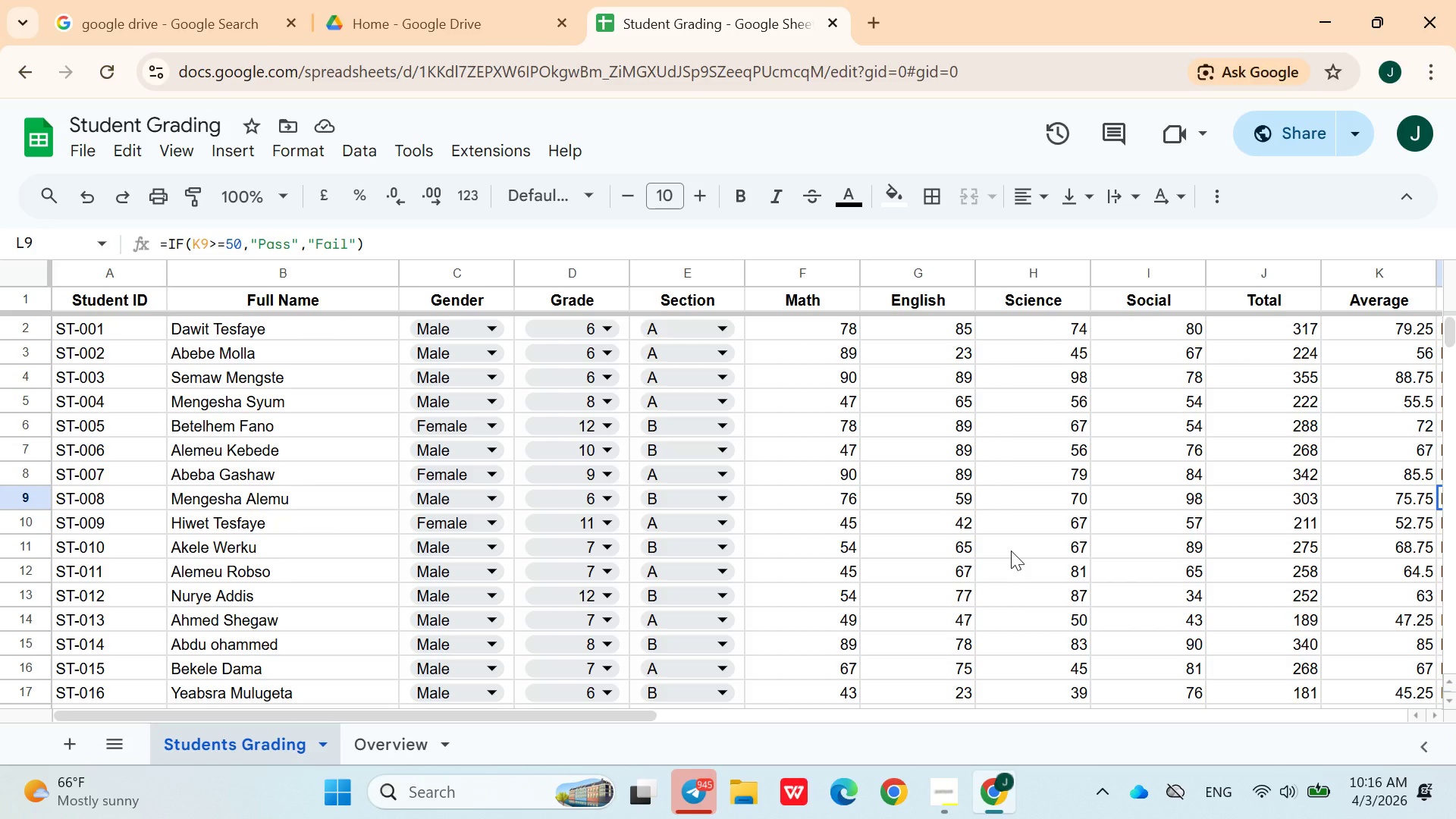 
wait(18.66)
 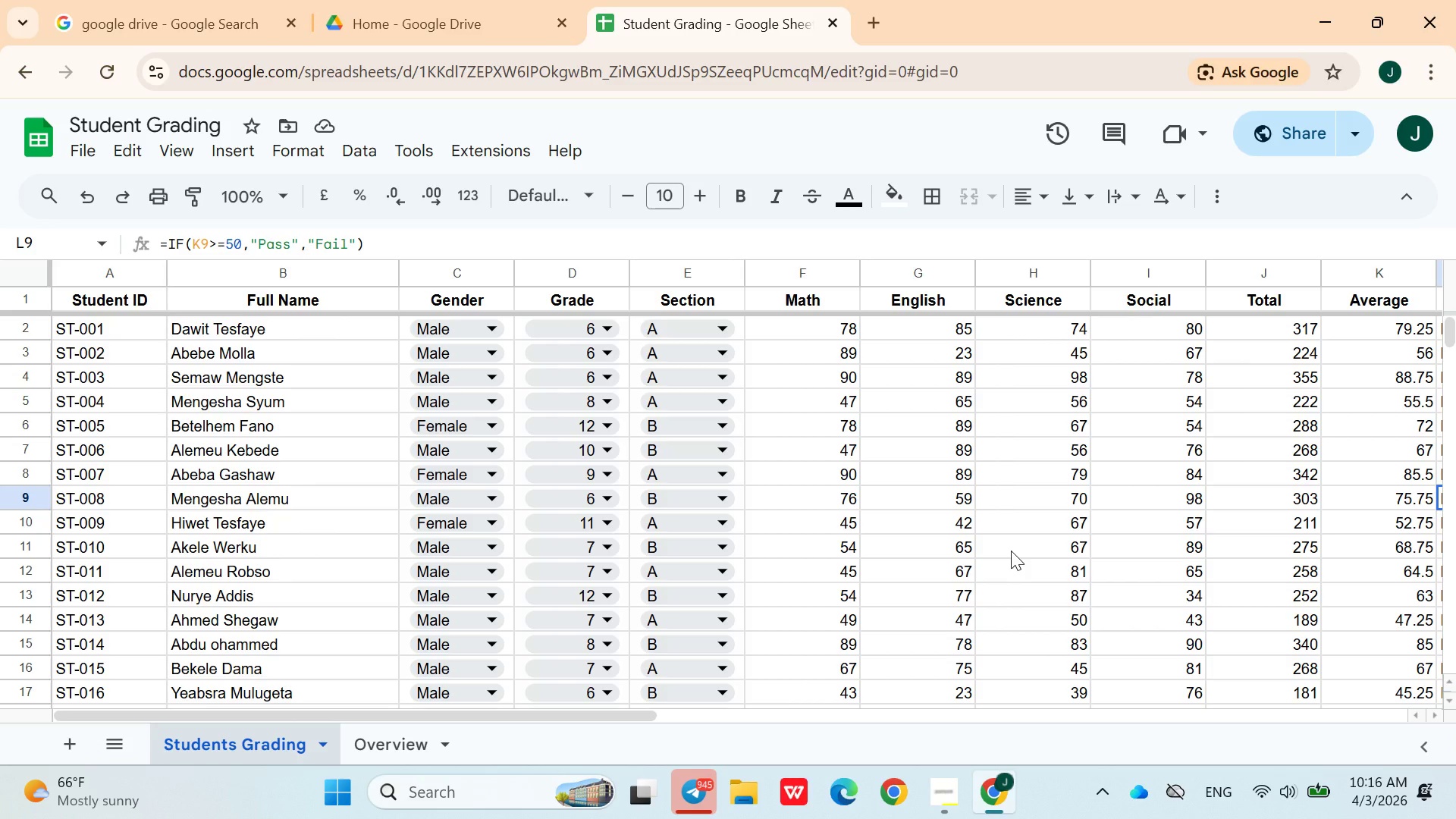 
left_click([395, 739])
 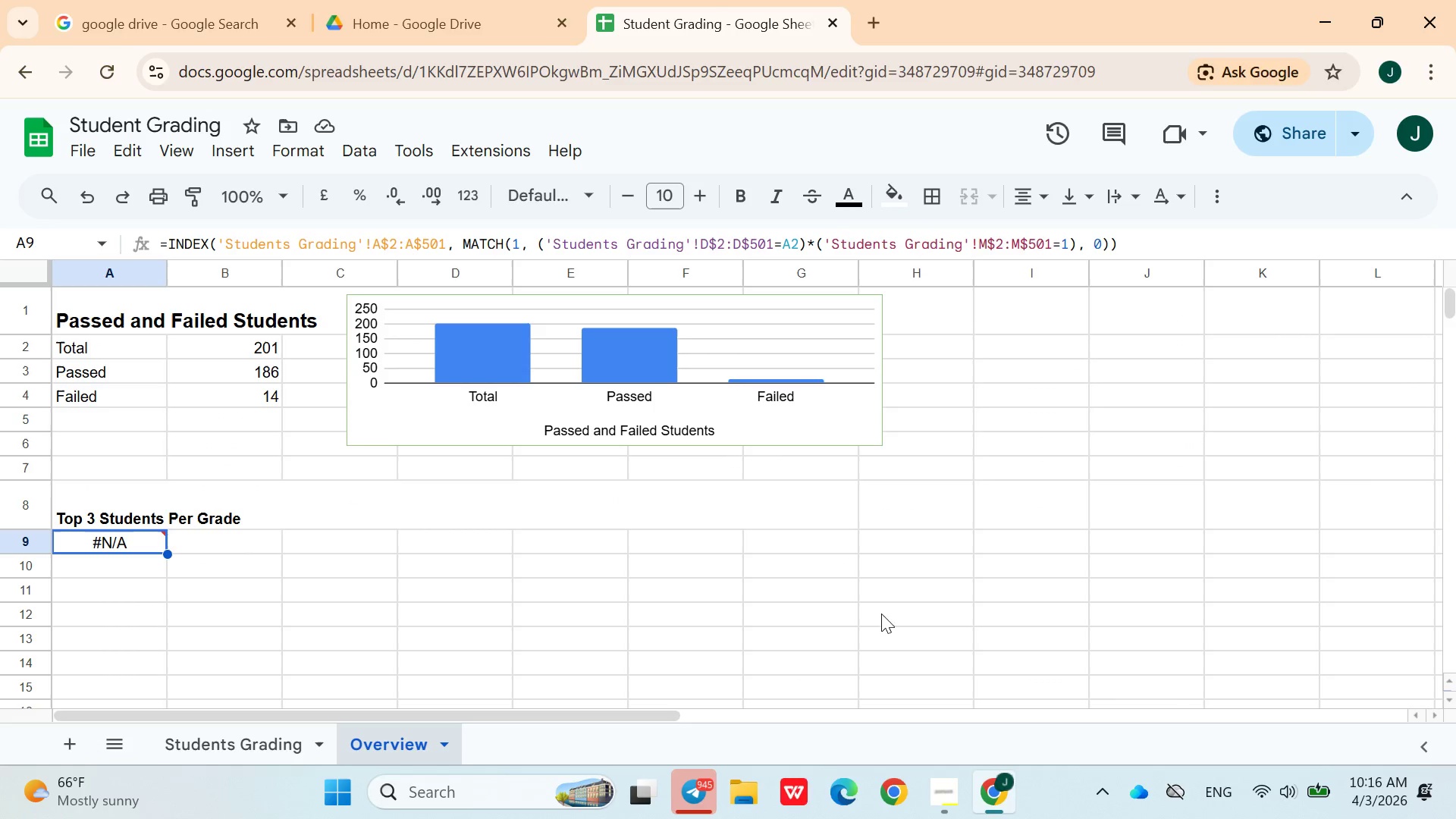 
left_click([947, 795])